 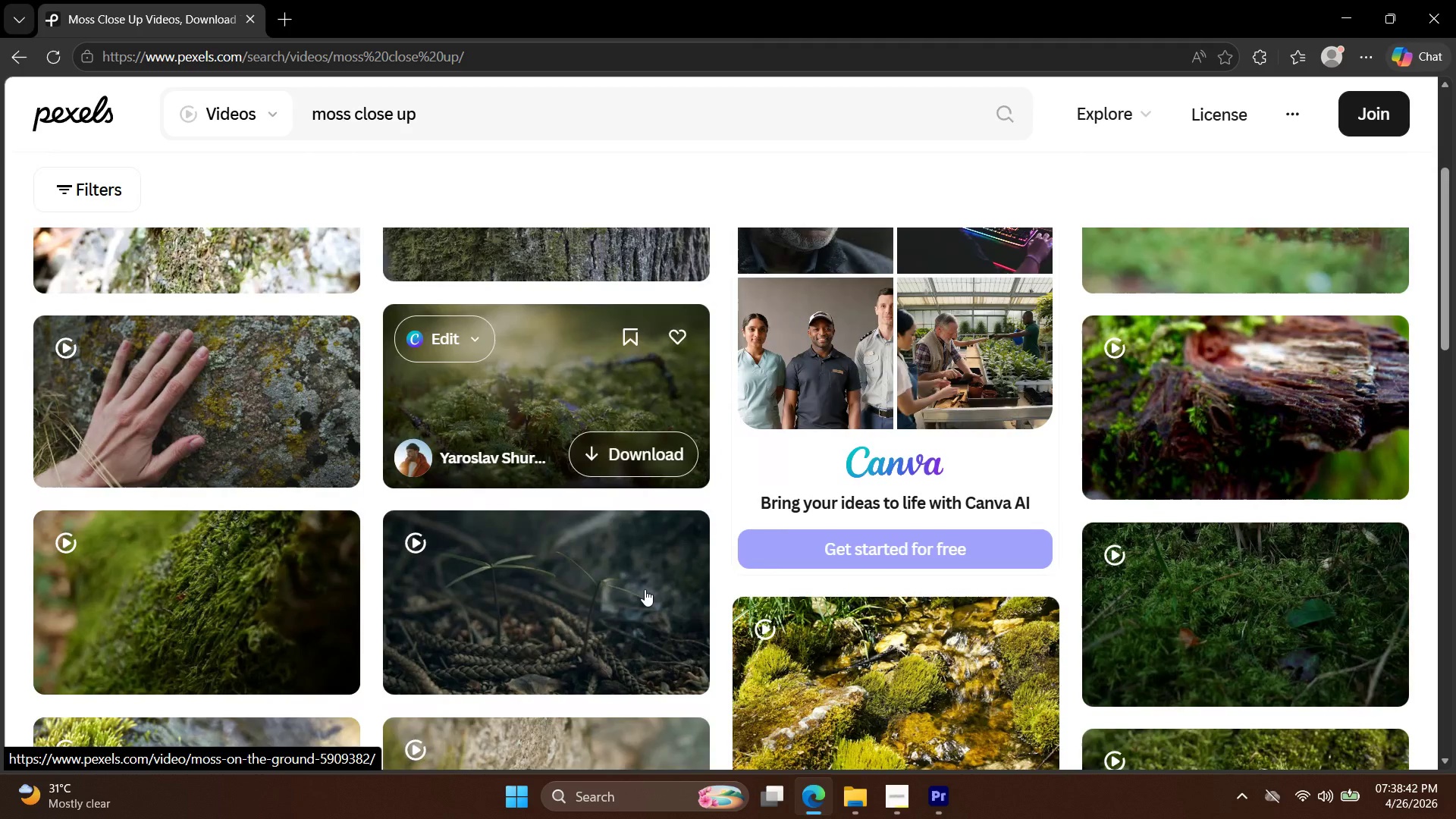 
scroll: coordinate [646, 592], scroll_direction: down, amount: 4.0
 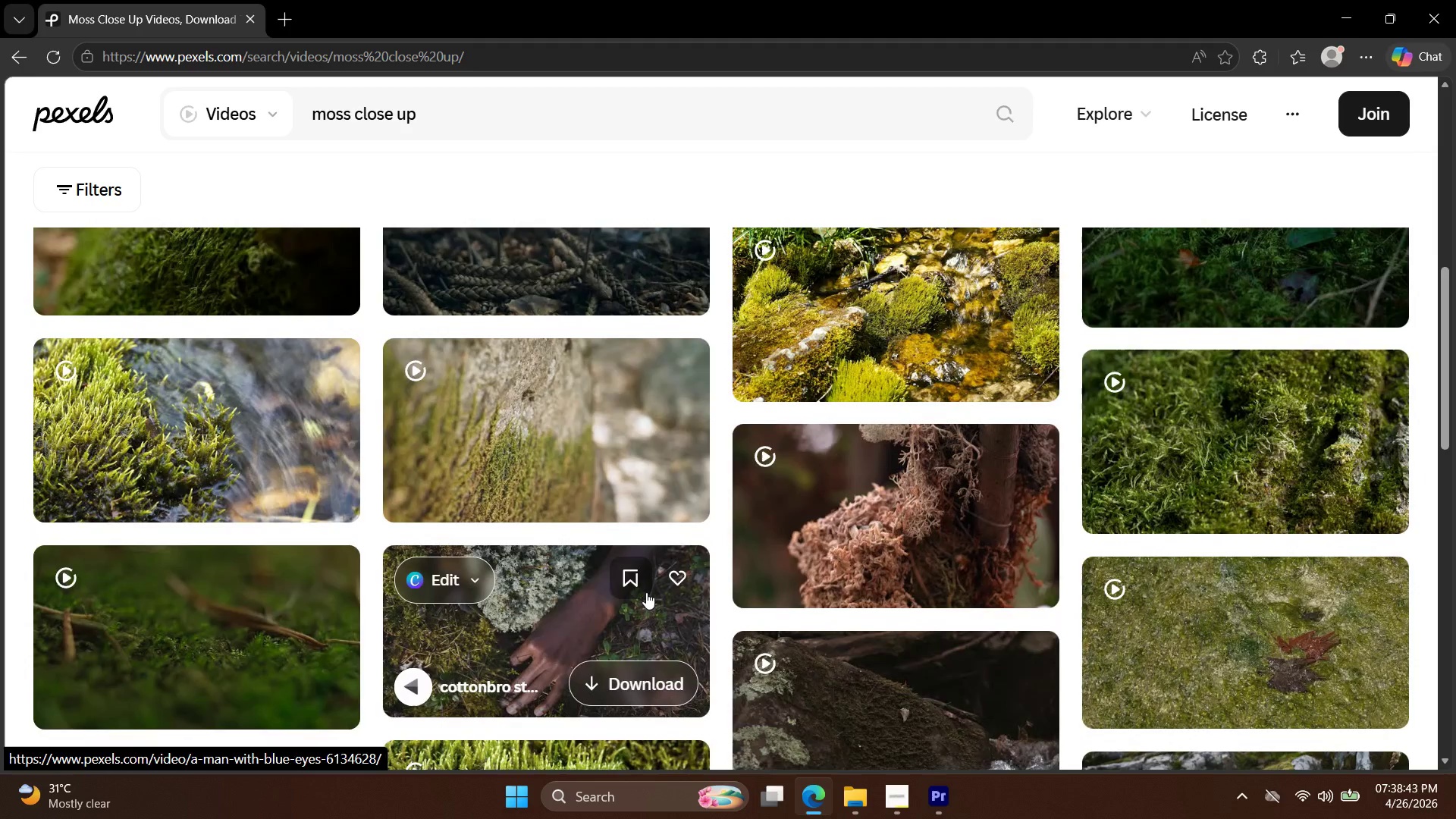 
scroll: coordinate [646, 592], scroll_direction: up, amount: 3.0
 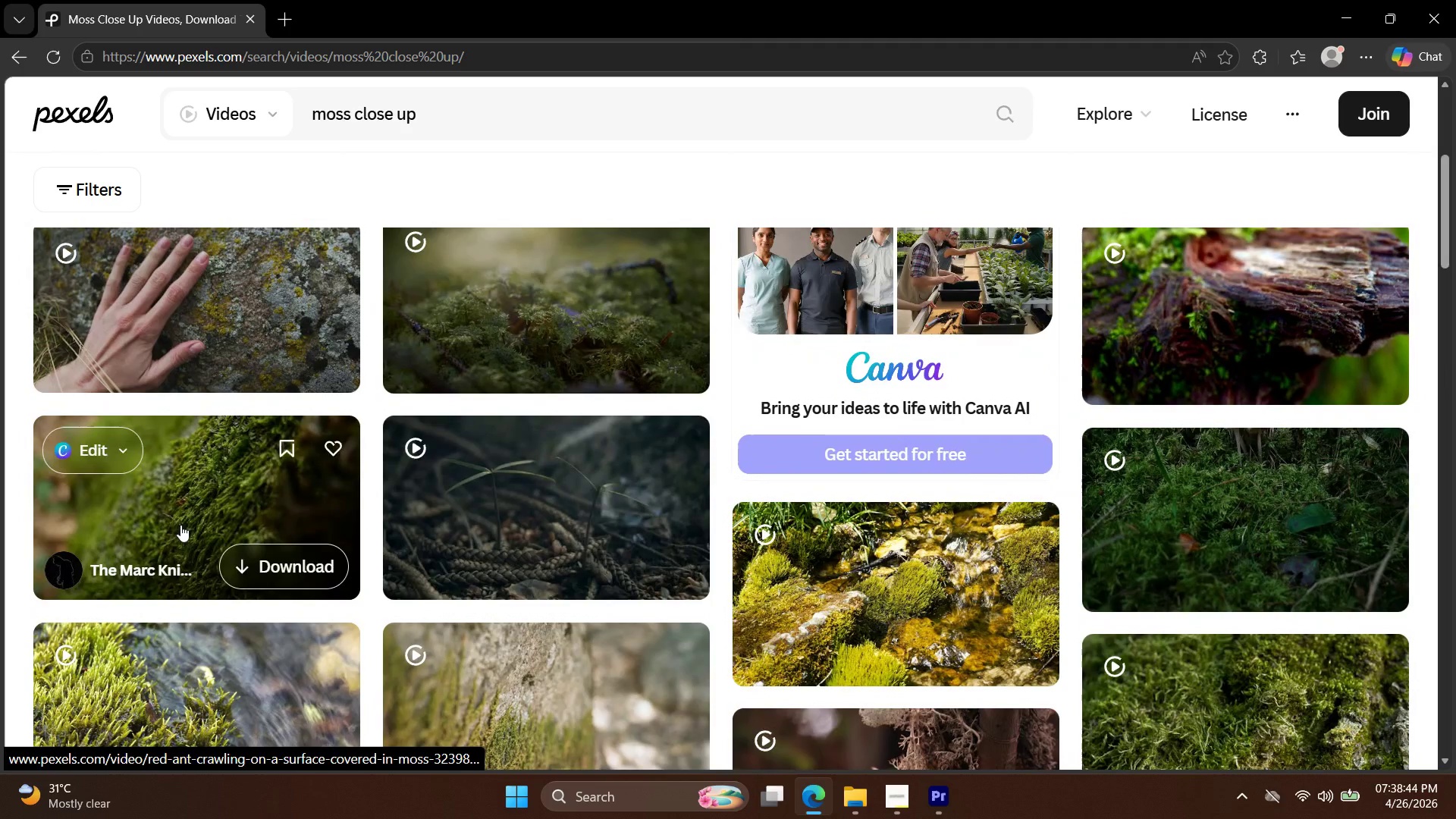 
left_click([208, 503])
 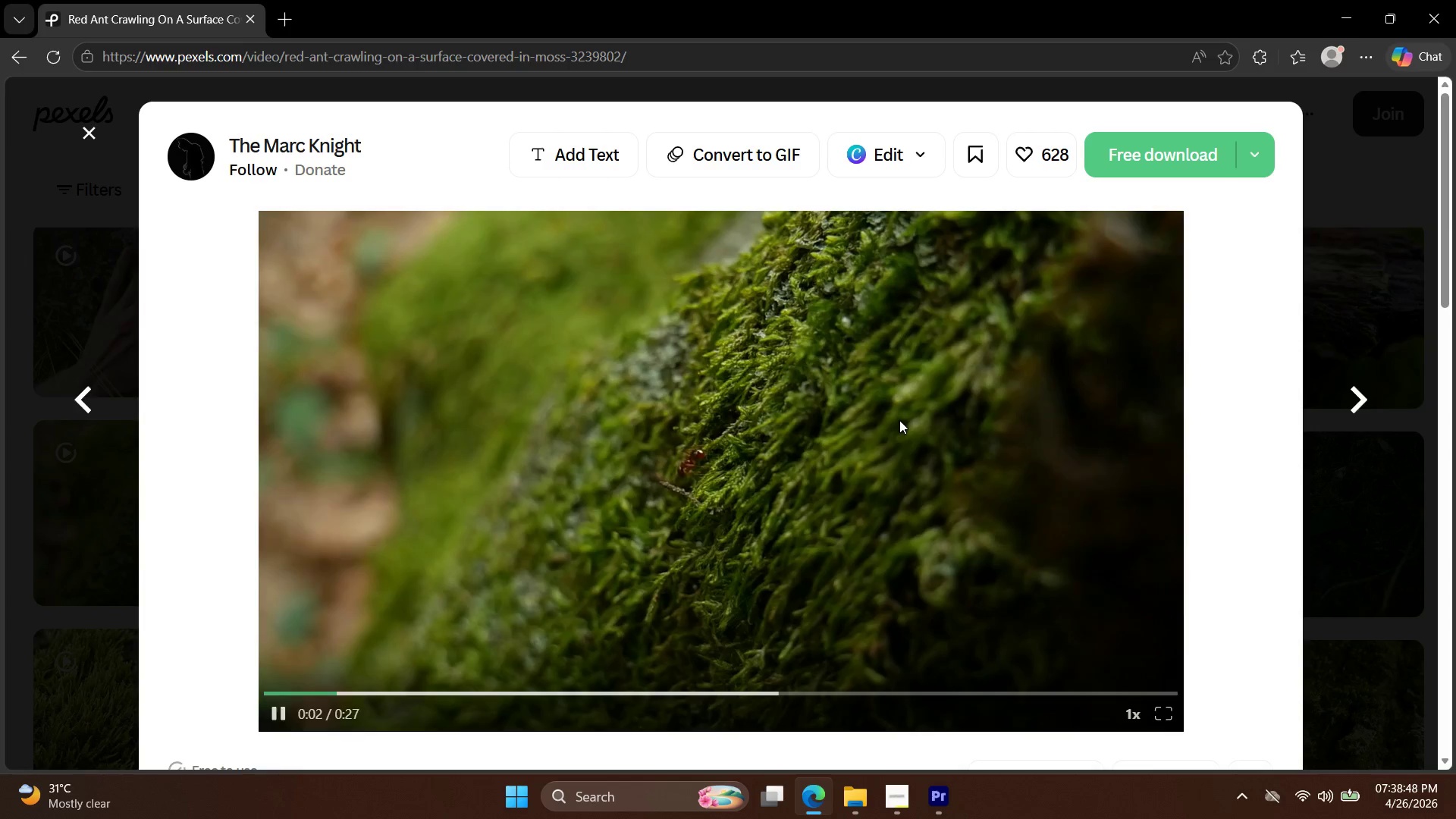 
wait(8.75)
 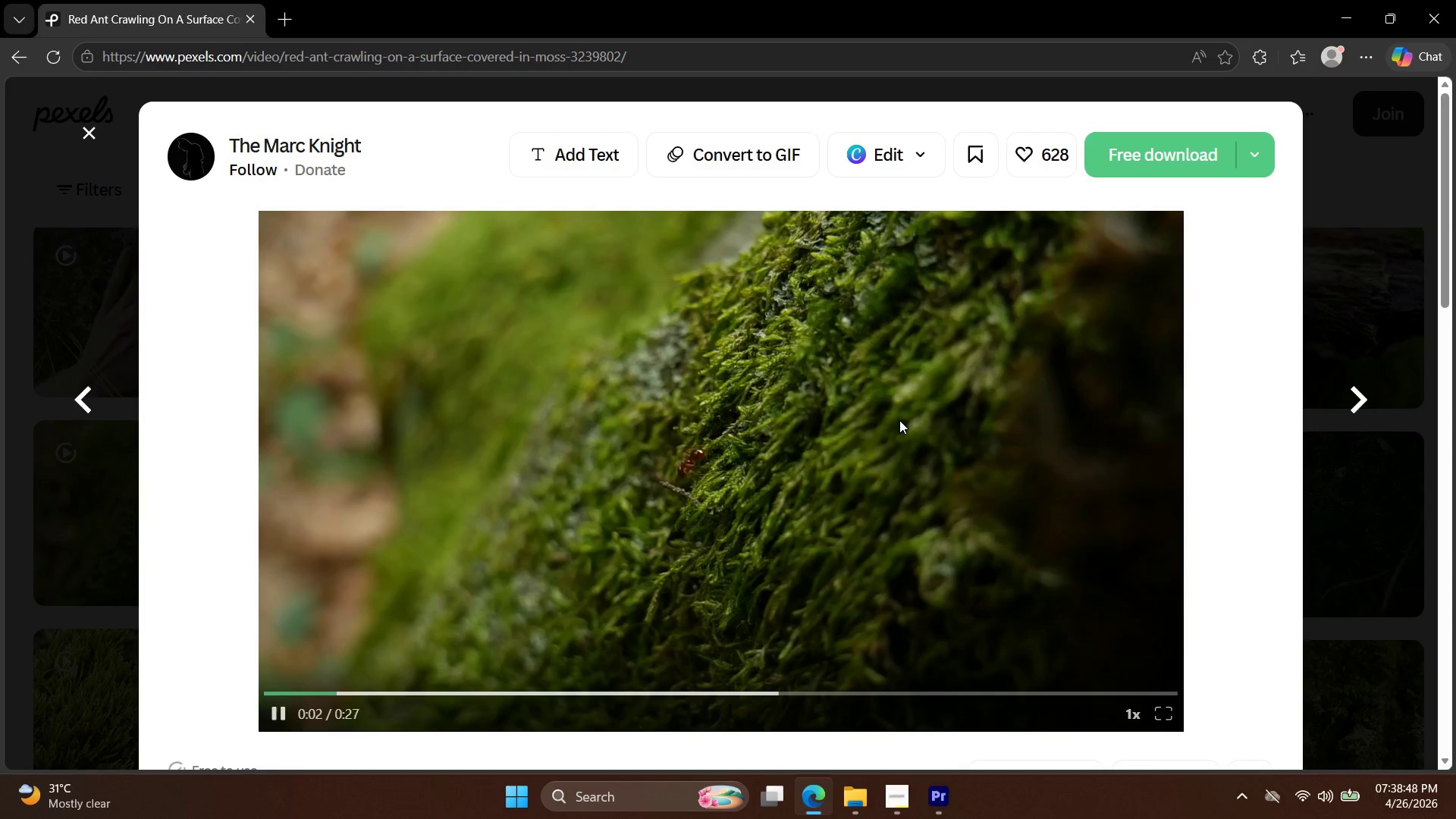 
left_click([889, 805])